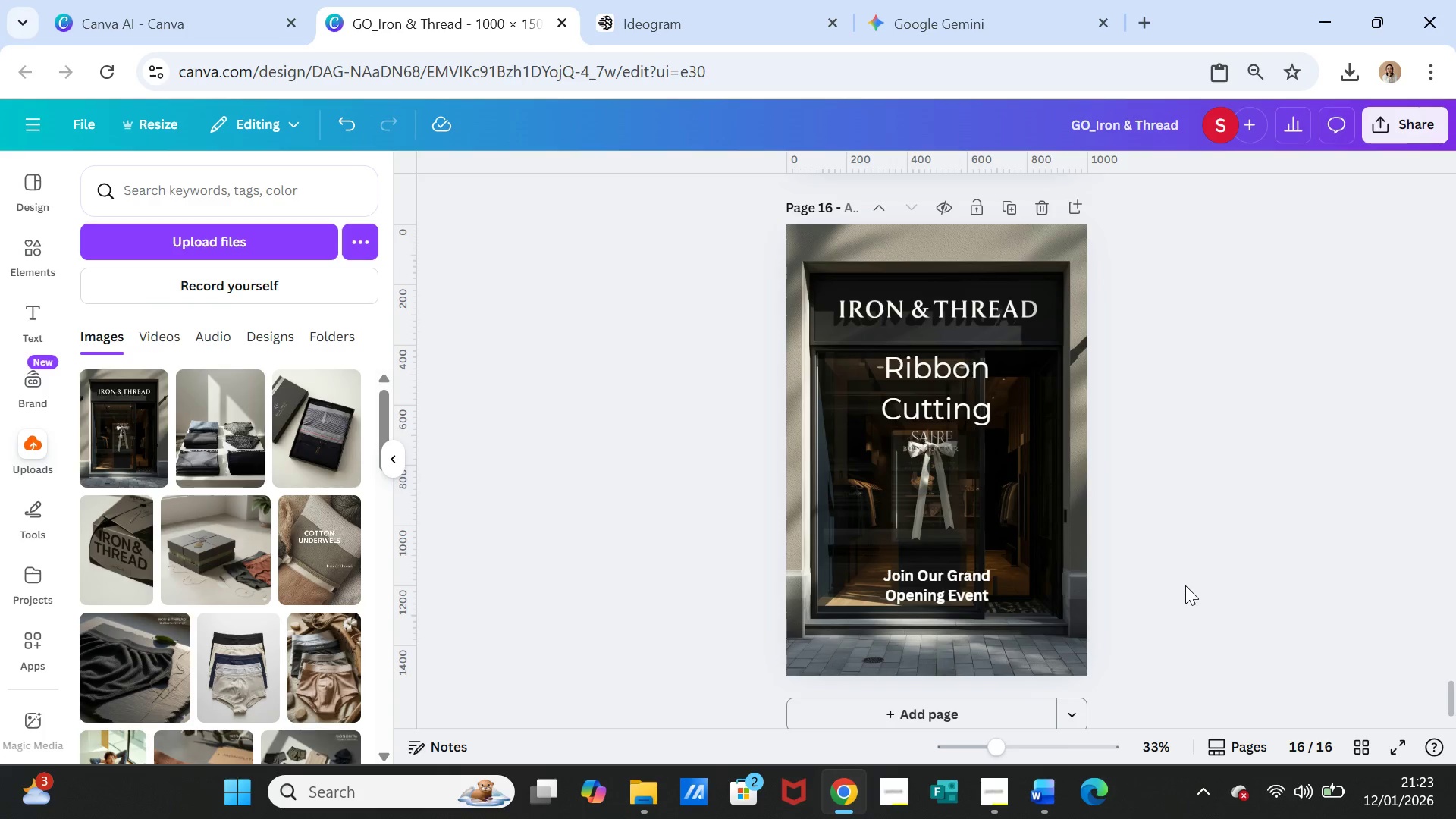 
left_click([1191, 582])
 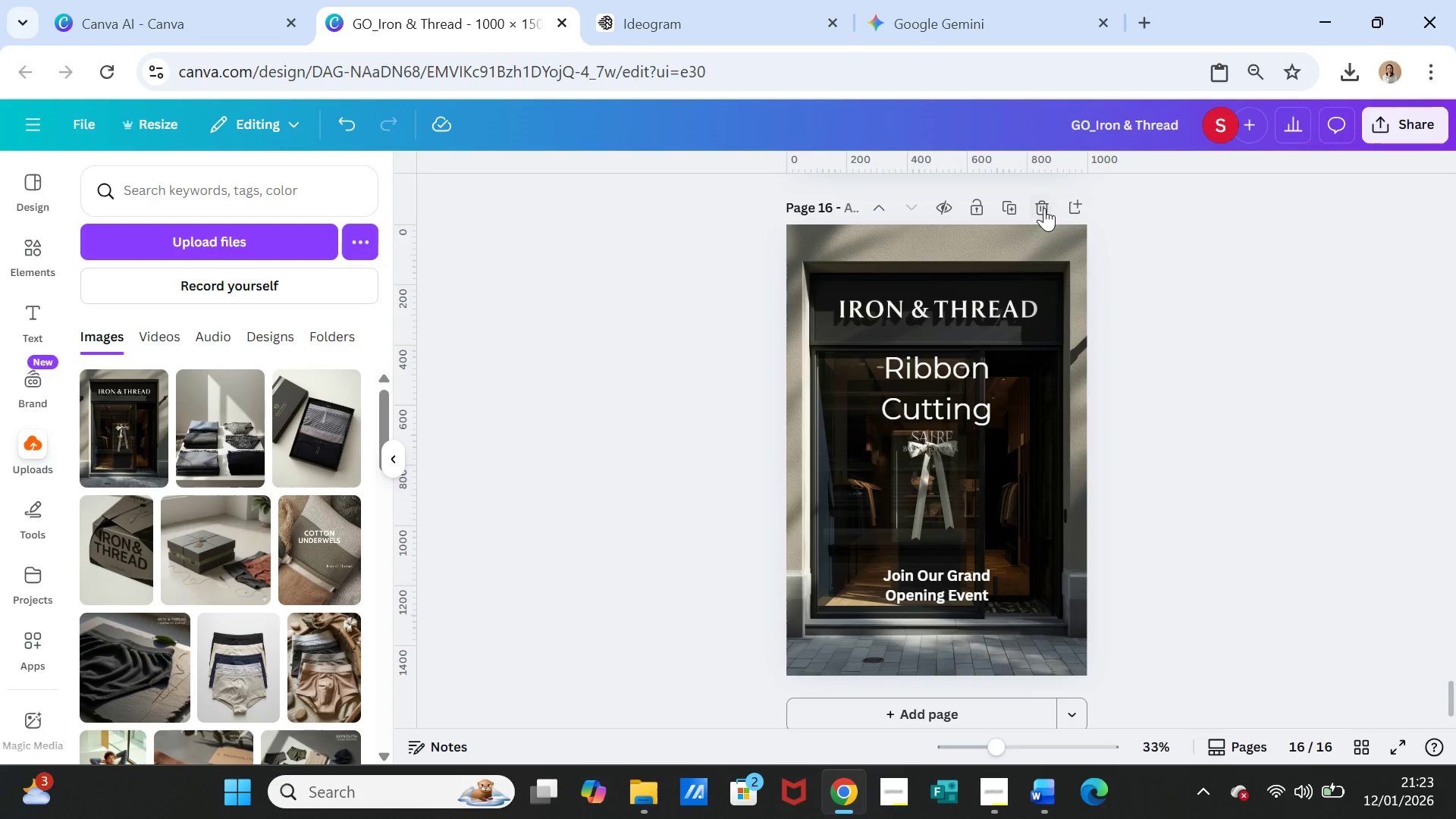 
left_click([1011, 203])
 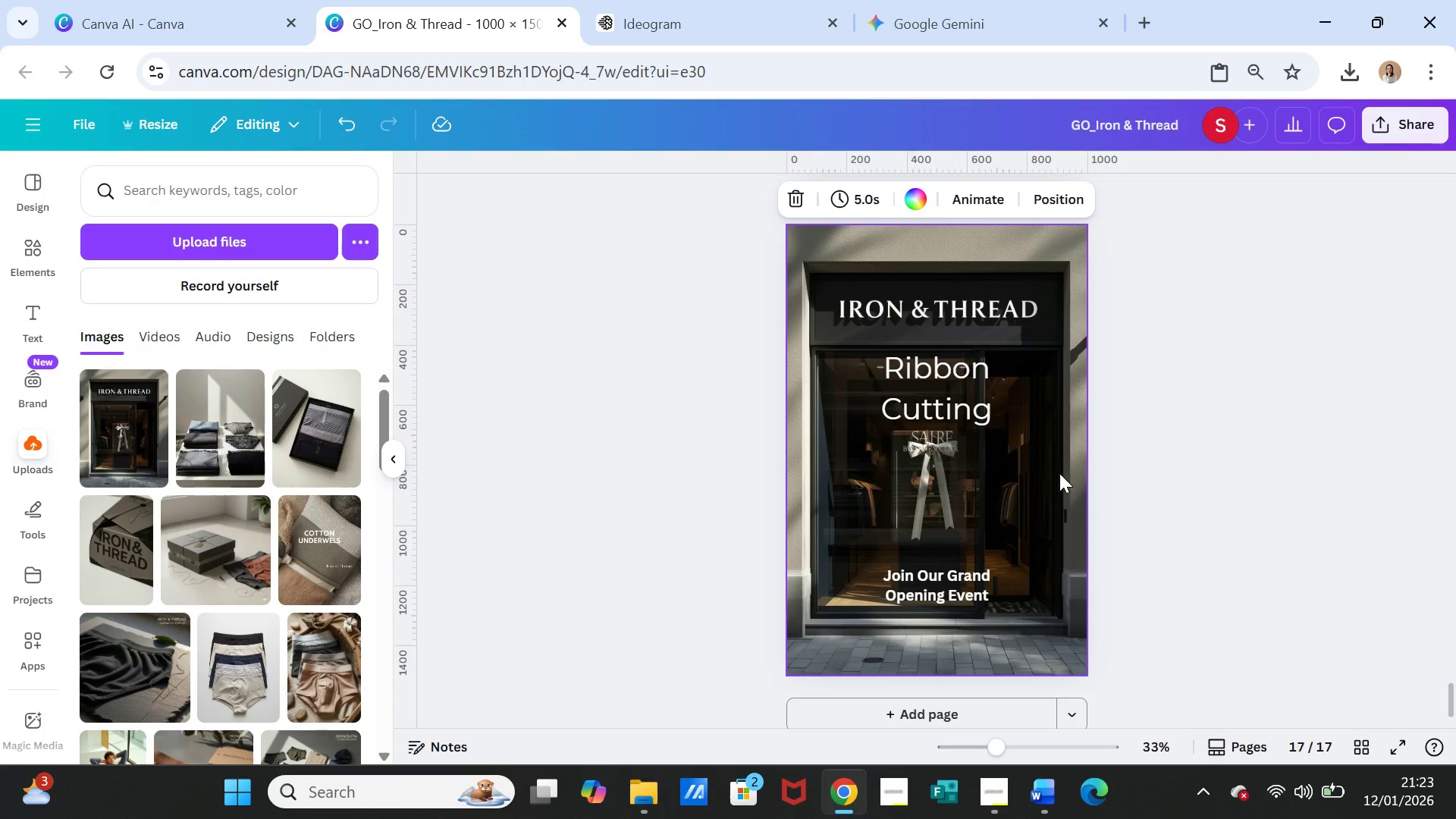 
left_click([1059, 473])
 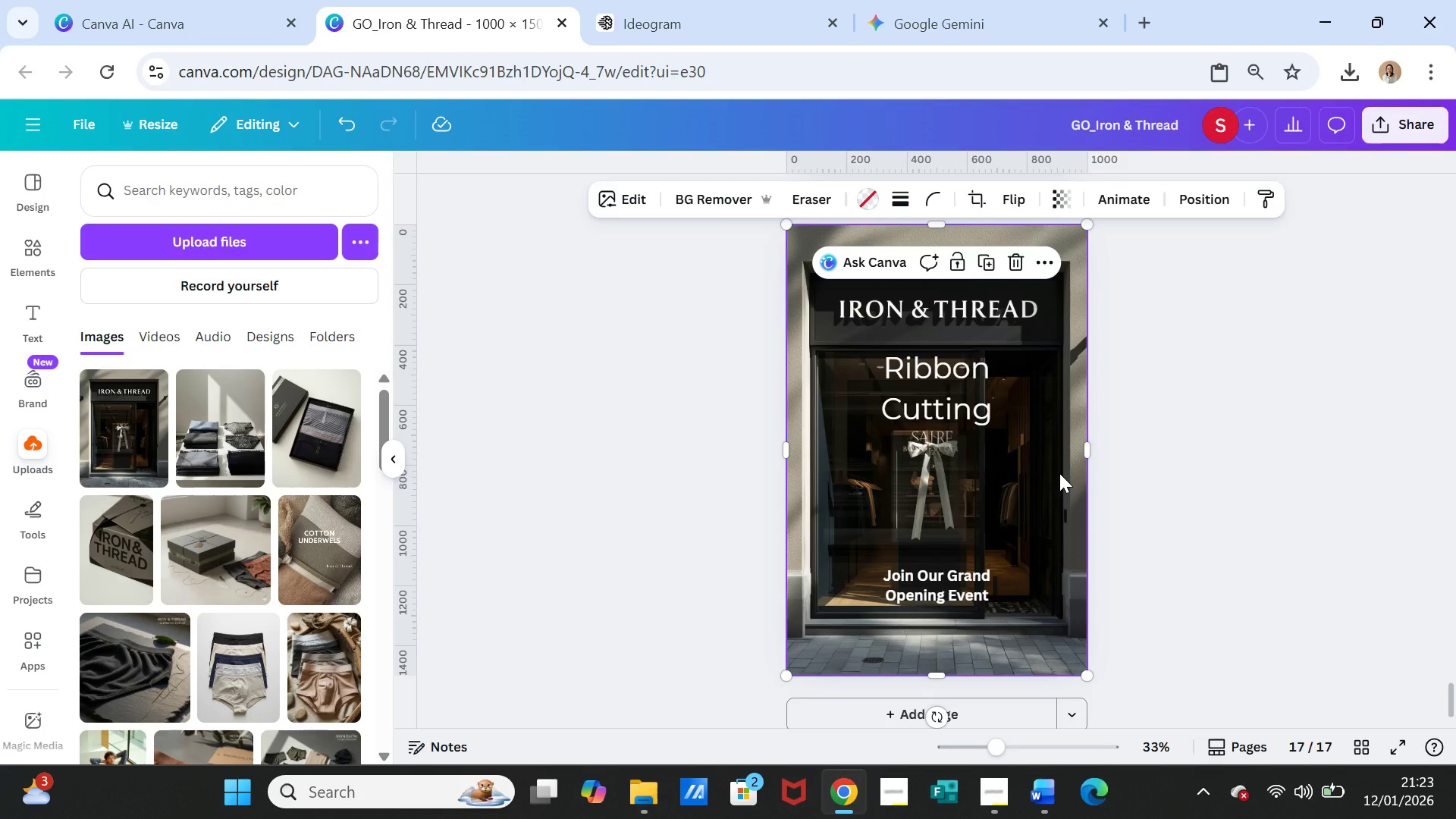 
key(Delete)
 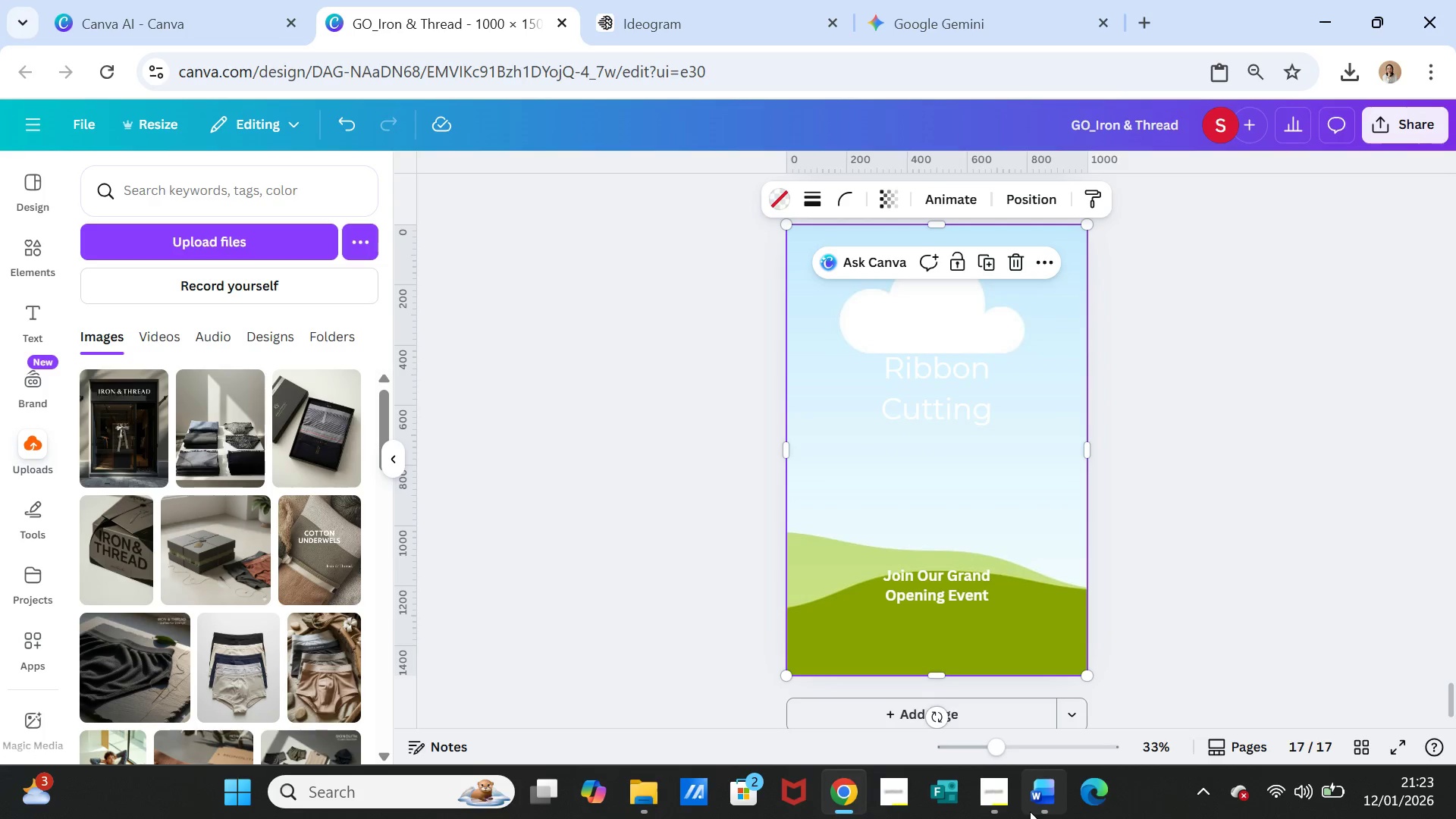 
left_click([1045, 799])
 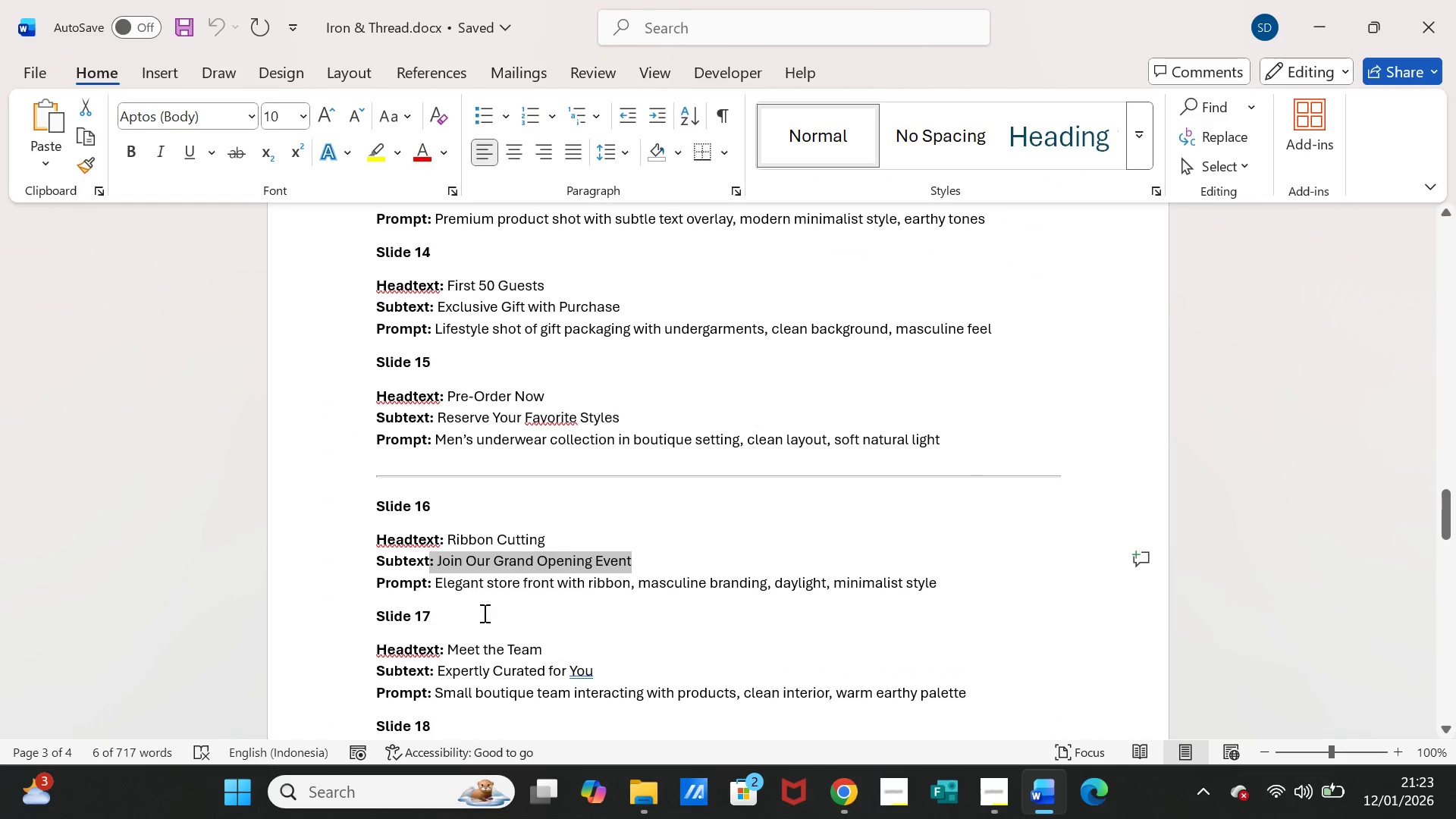 
scroll: coordinate [481, 610], scroll_direction: down, amount: 2.0
 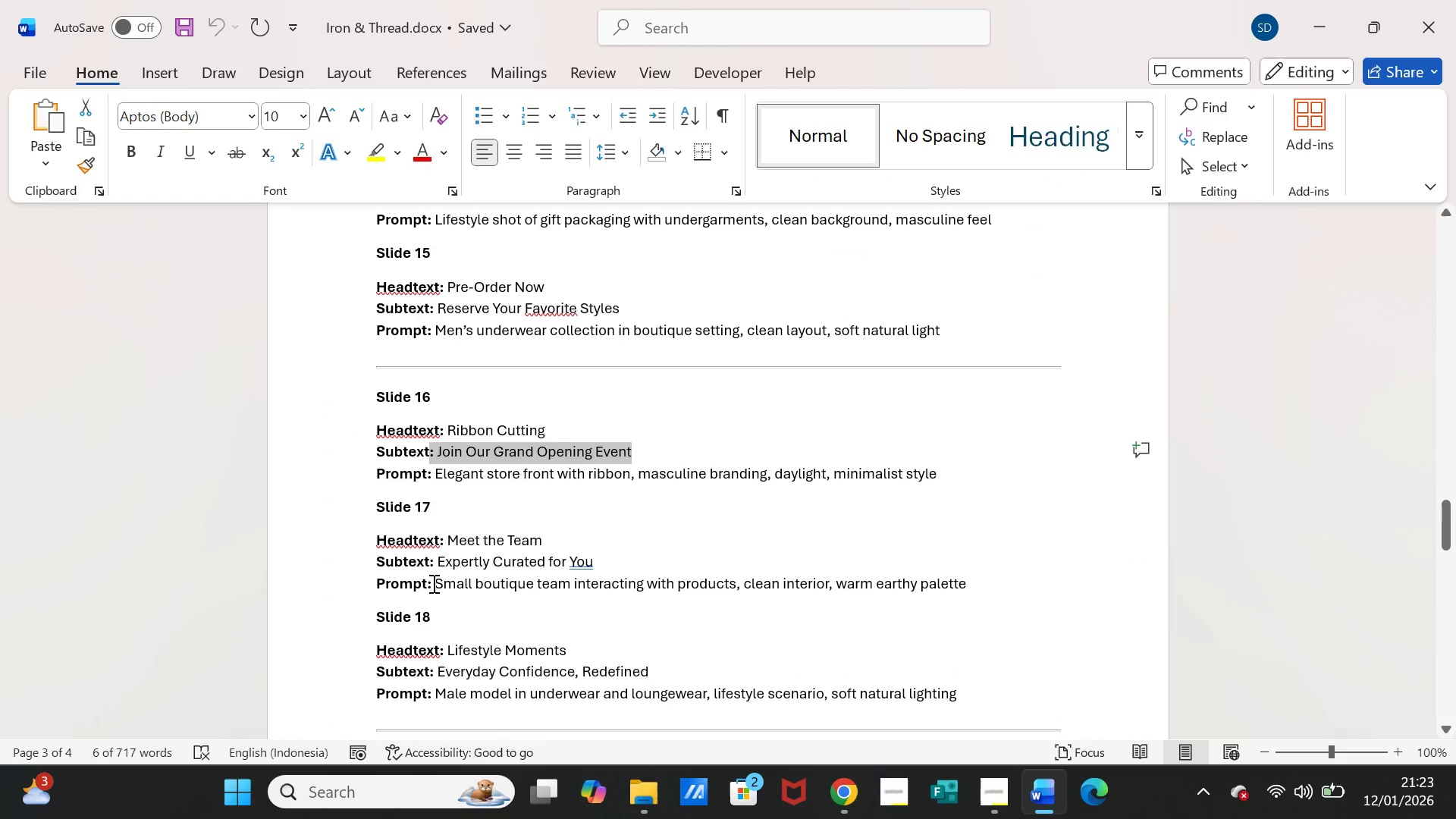 
left_click_drag(start_coordinate=[432, 583], to_coordinate=[525, 583])
 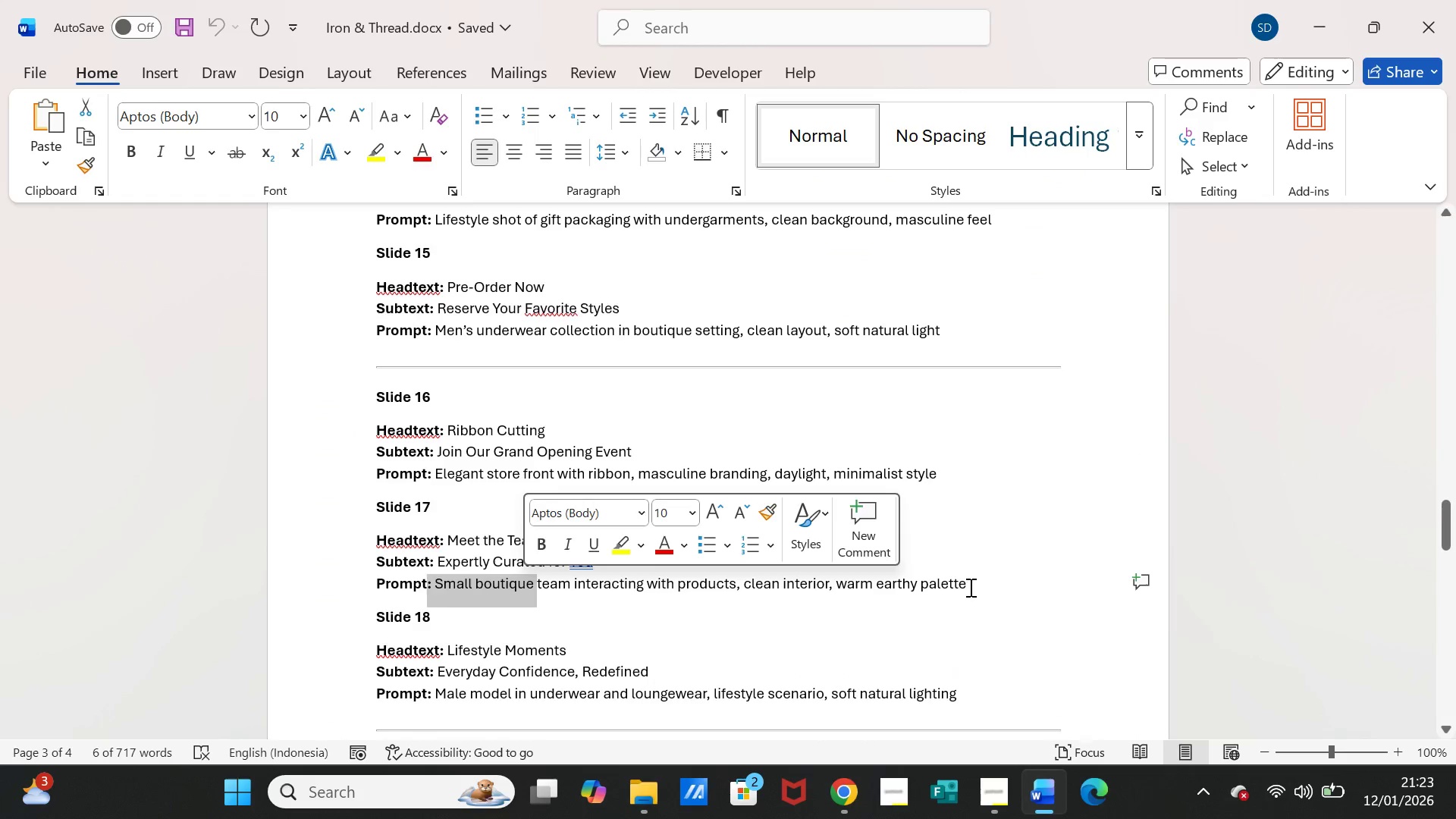 
left_click_drag(start_coordinate=[969, 587], to_coordinate=[453, 582])
 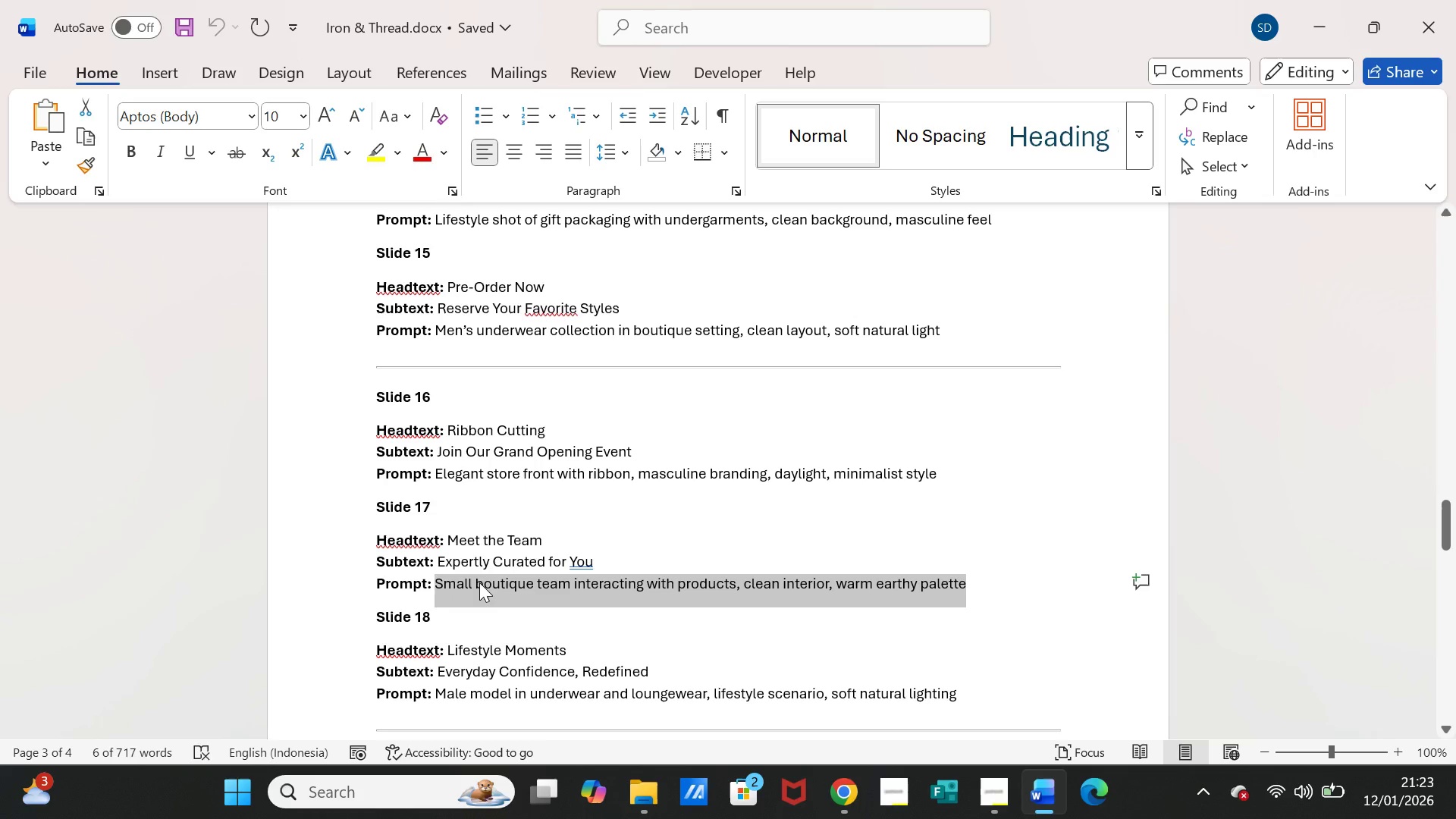 
key(Control+C)
 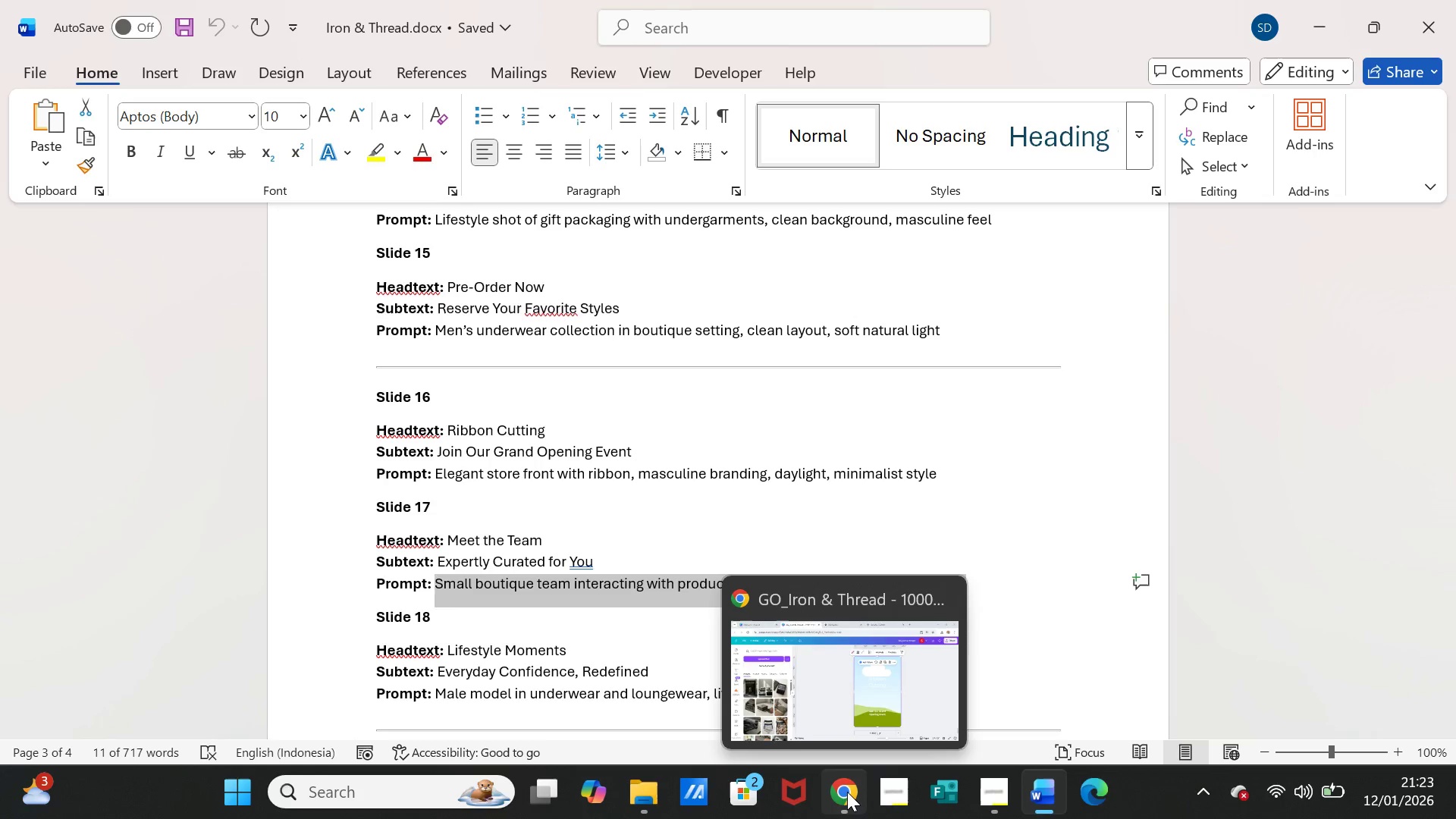 
left_click([844, 792])
 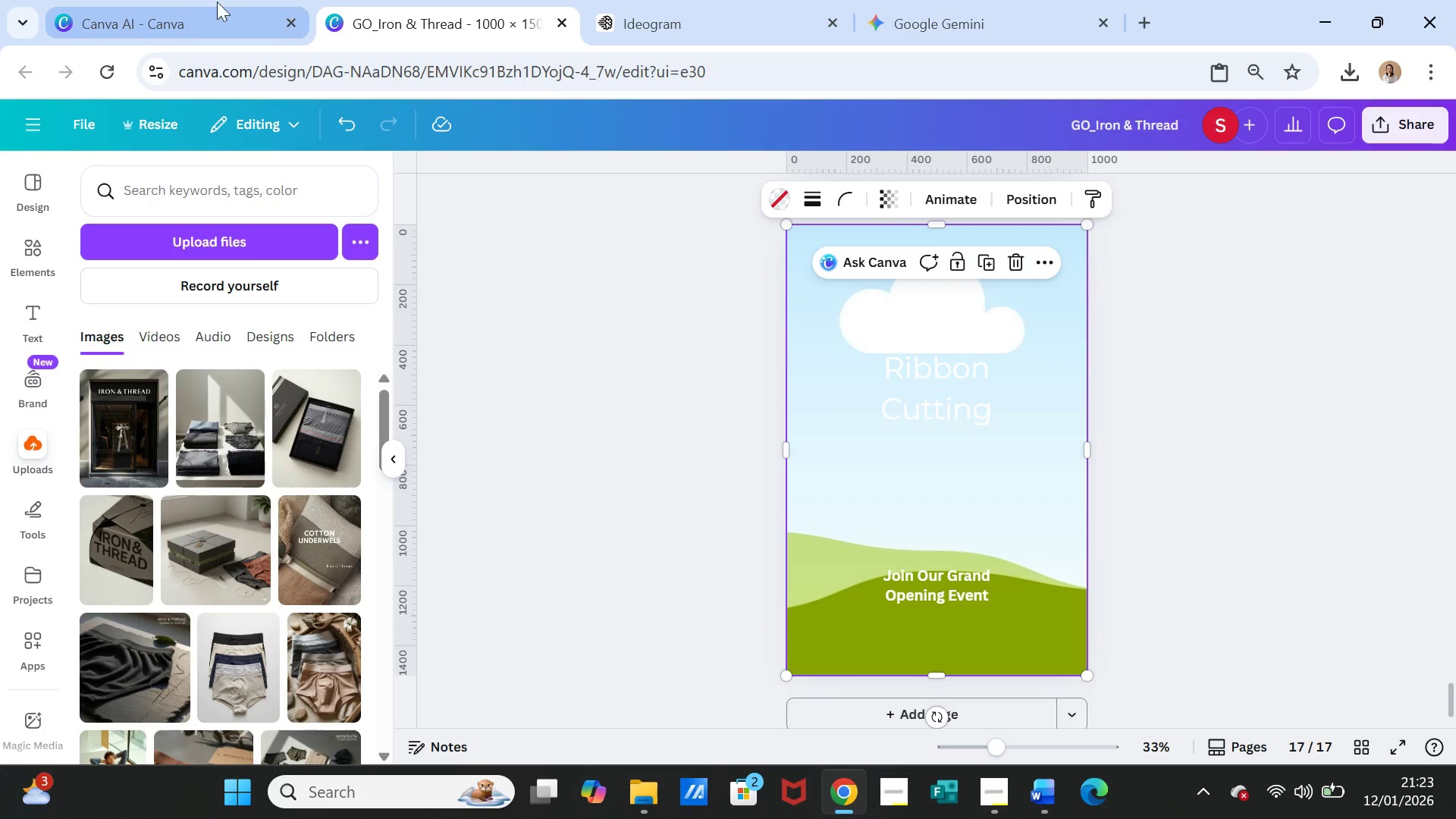 
left_click([216, 1])
 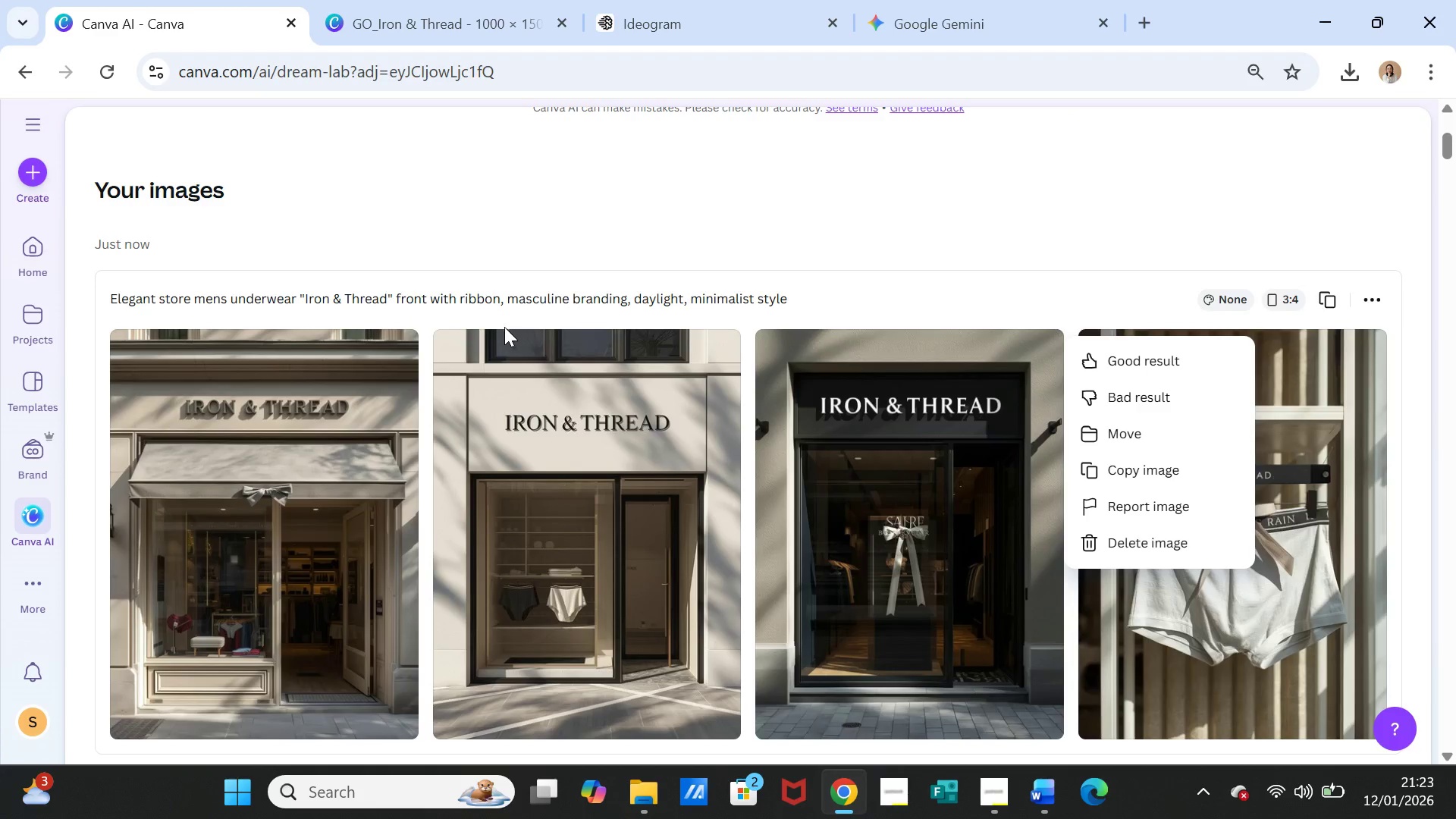 
scroll: coordinate [504, 327], scroll_direction: up, amount: 4.0
 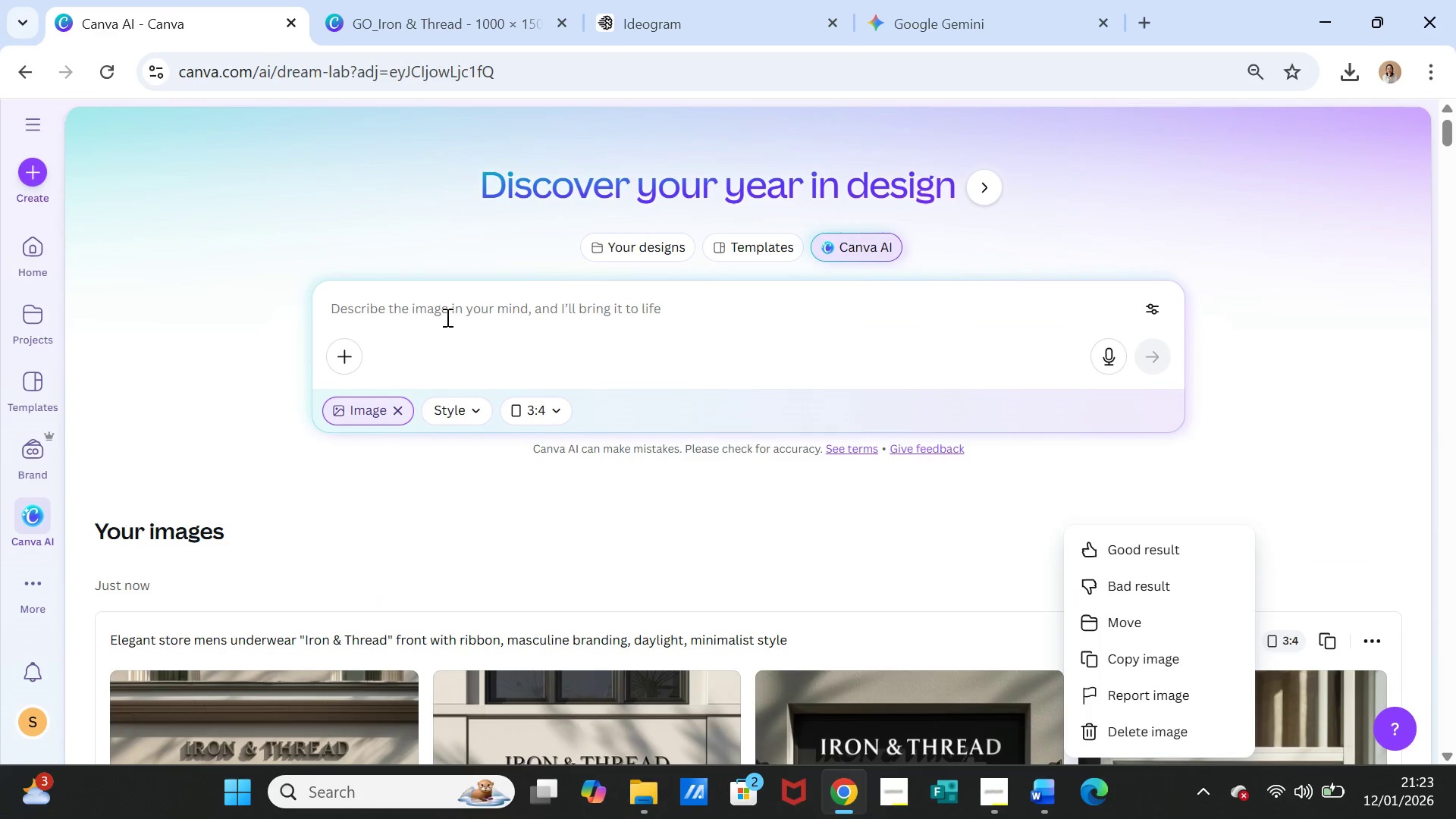 
left_click([446, 317])
 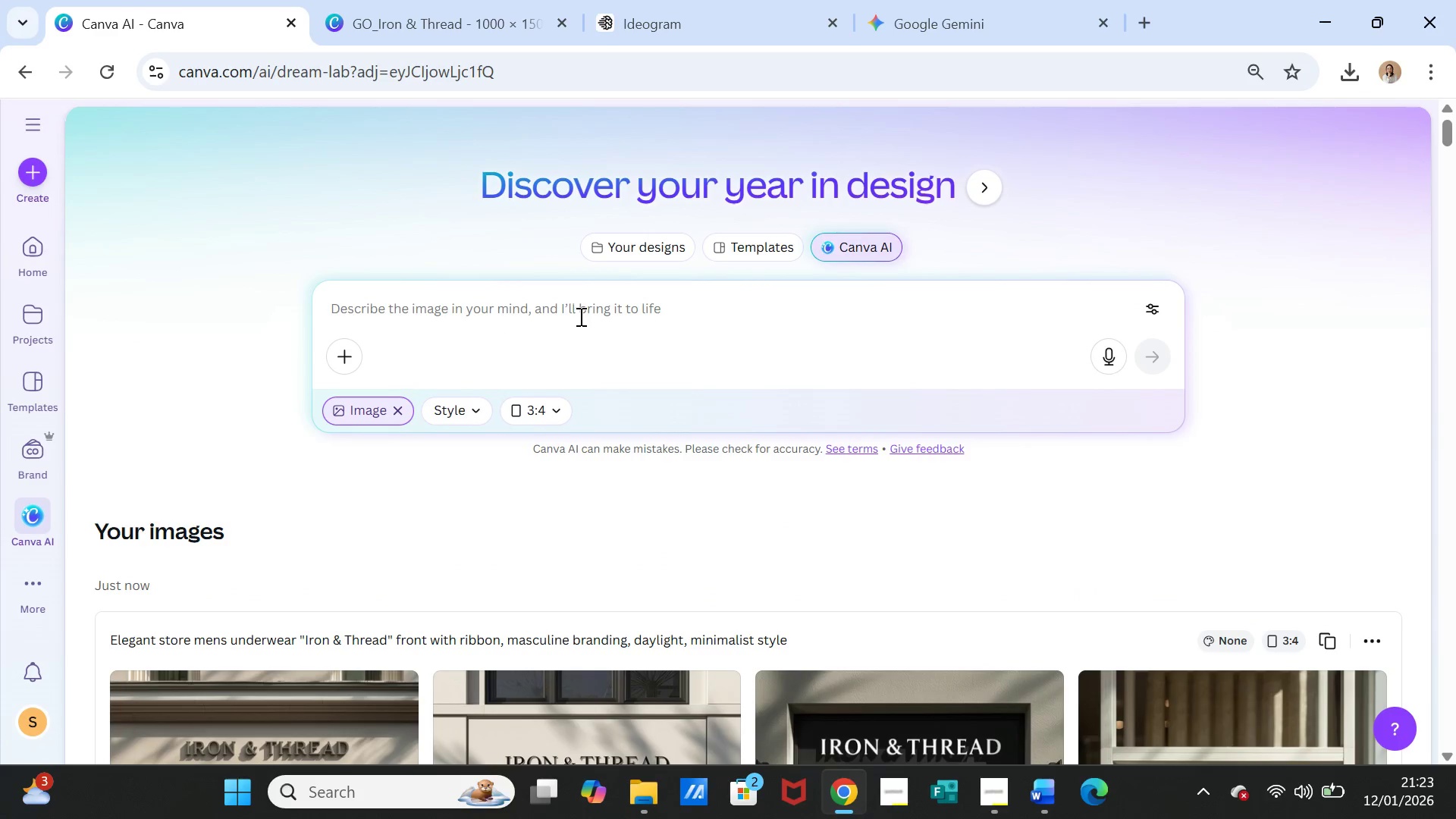 
key(Control+V)
 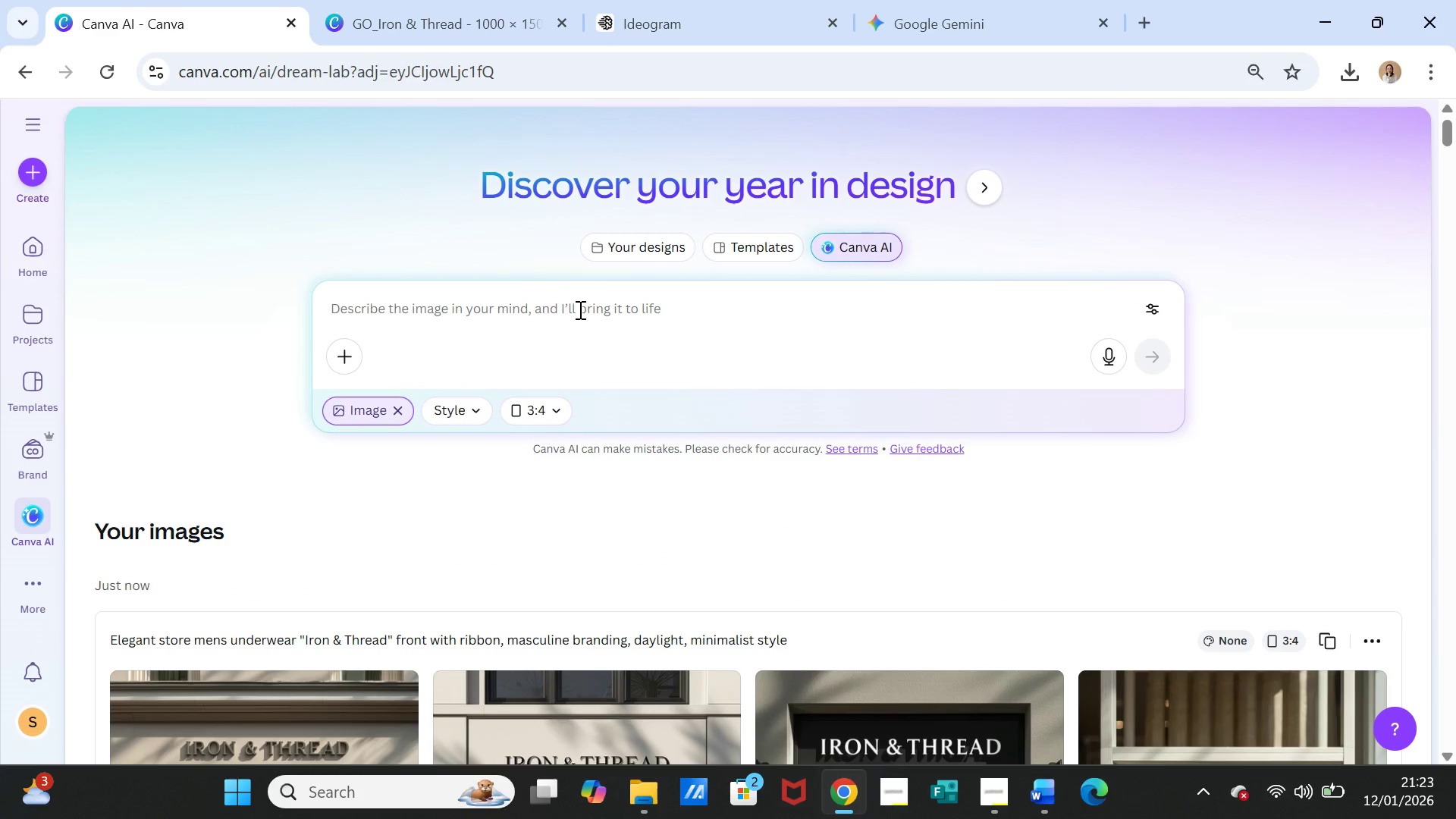 
left_click([579, 309])
 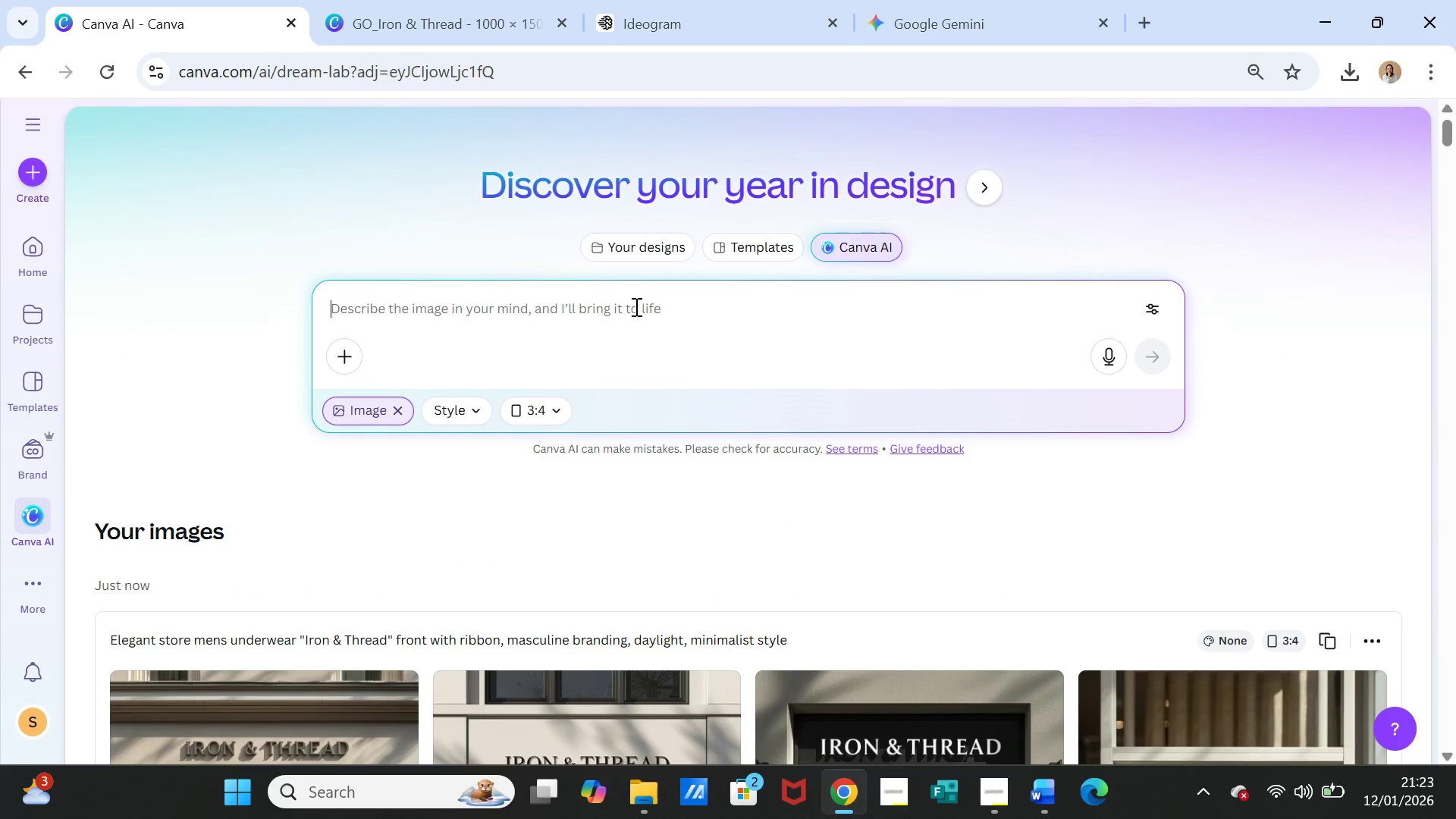 
key(Control+V)
 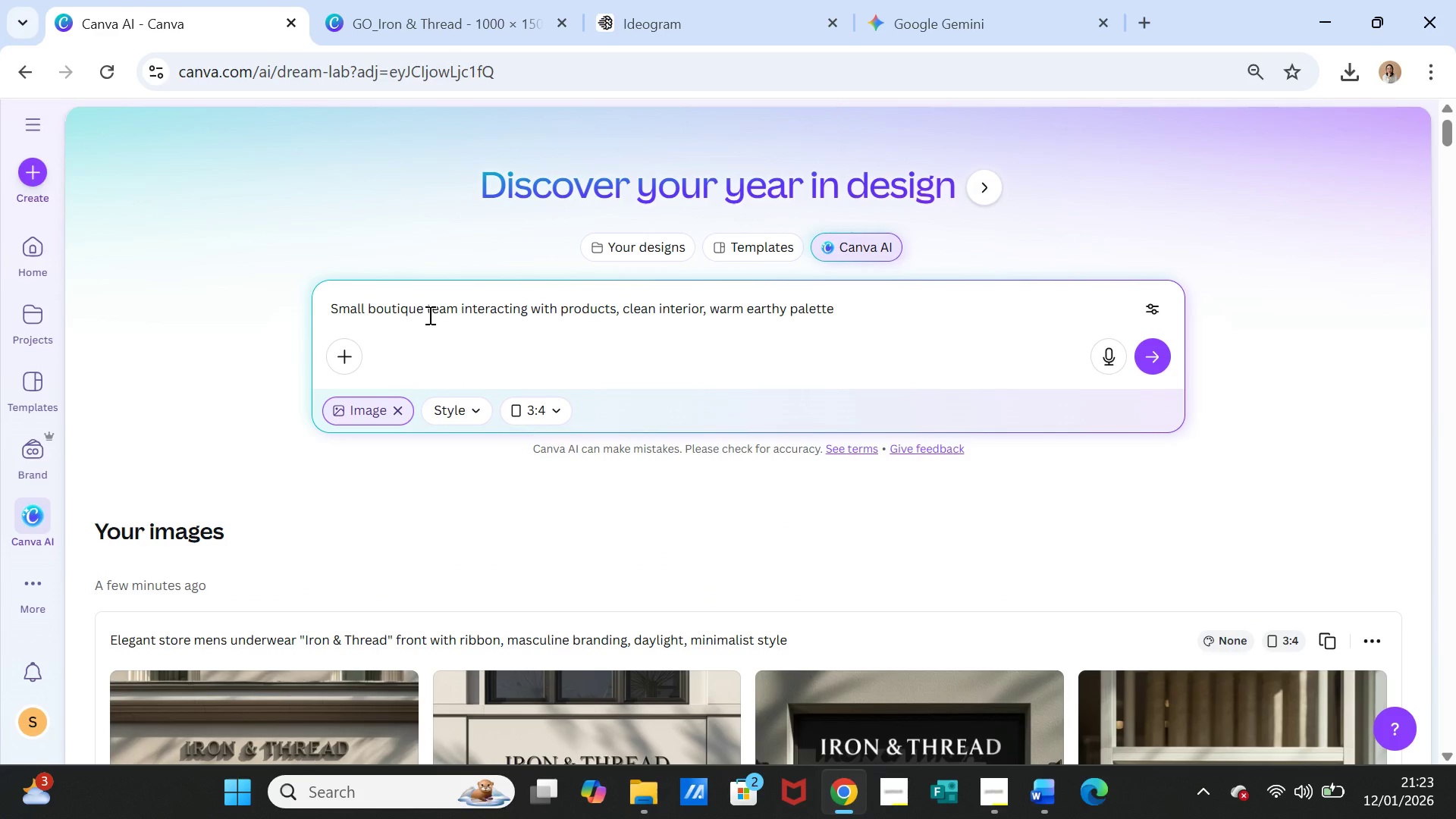 
left_click([427, 309])
 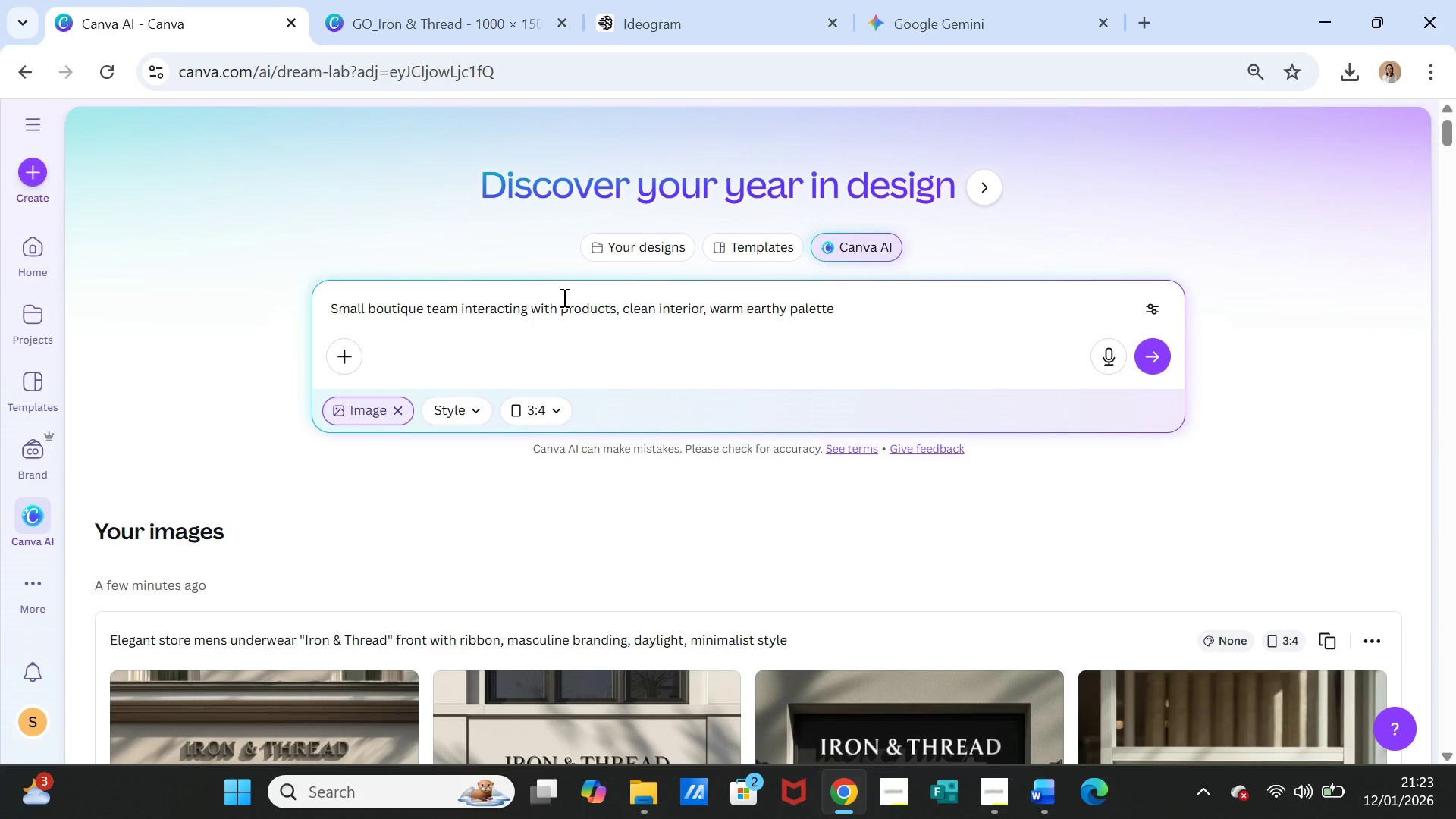 
type(mens underwear )
 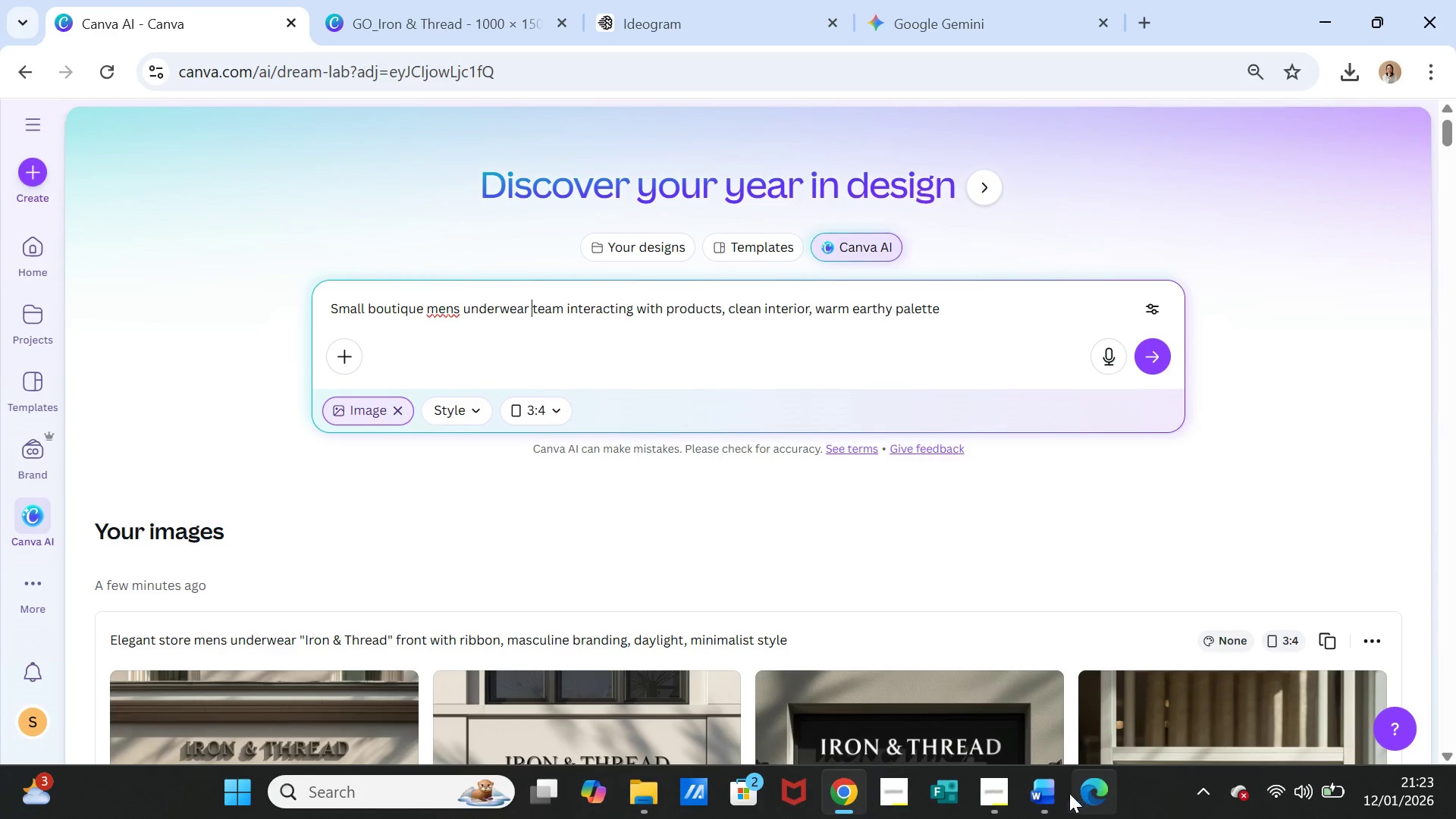 
left_click([996, 798])